 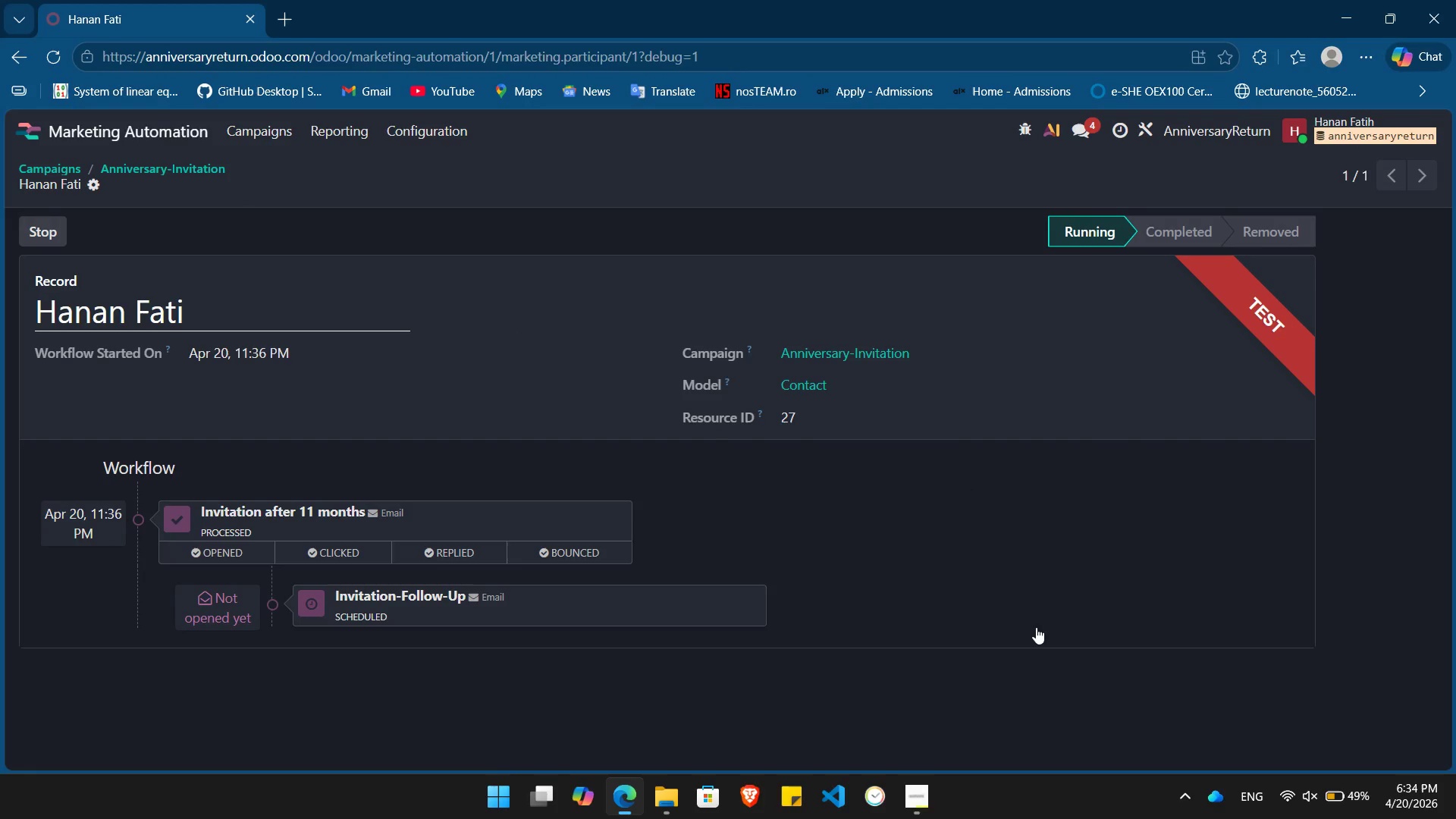 
mouse_move([987, 694])
 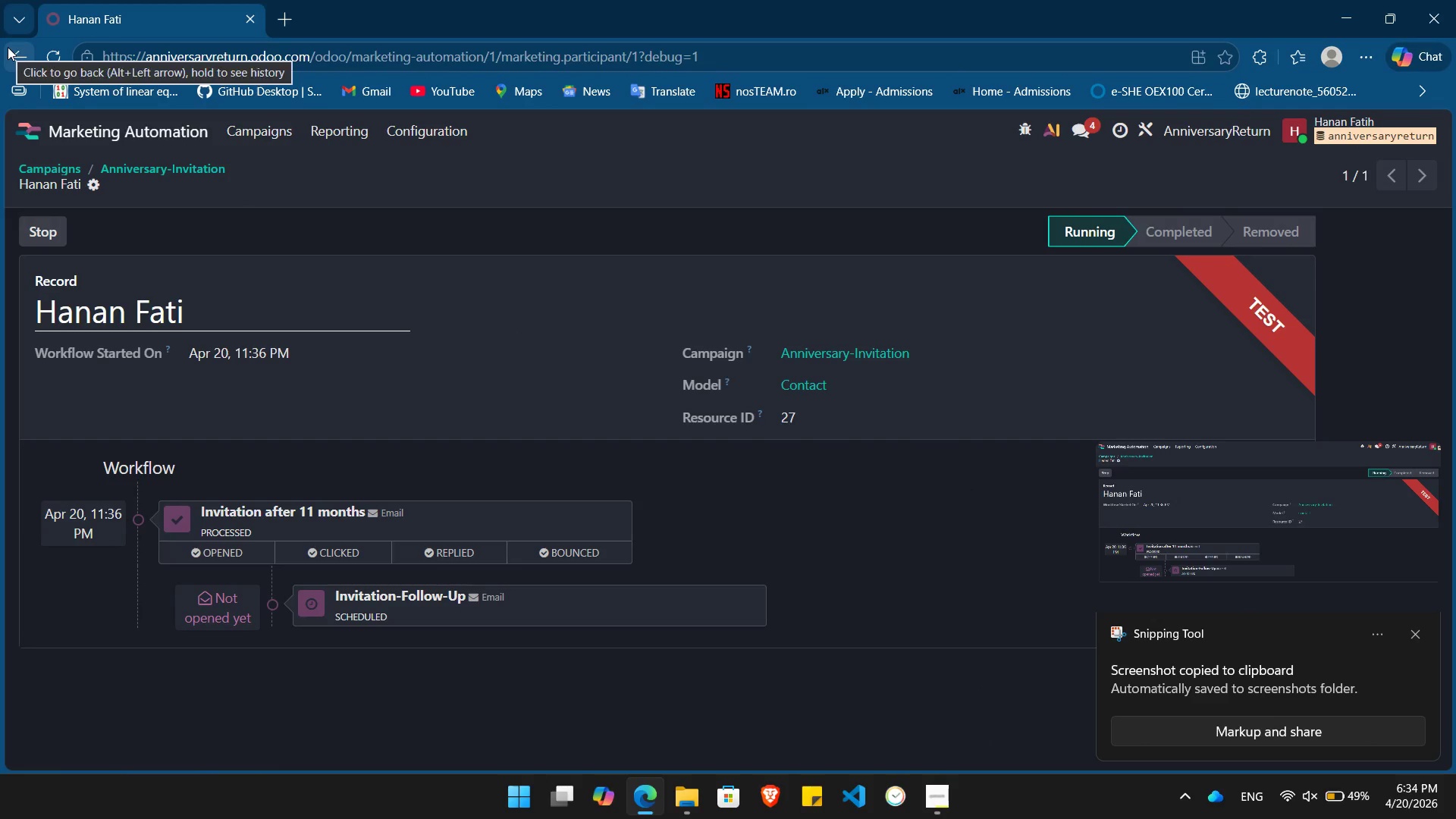 
left_click([8, 47])
 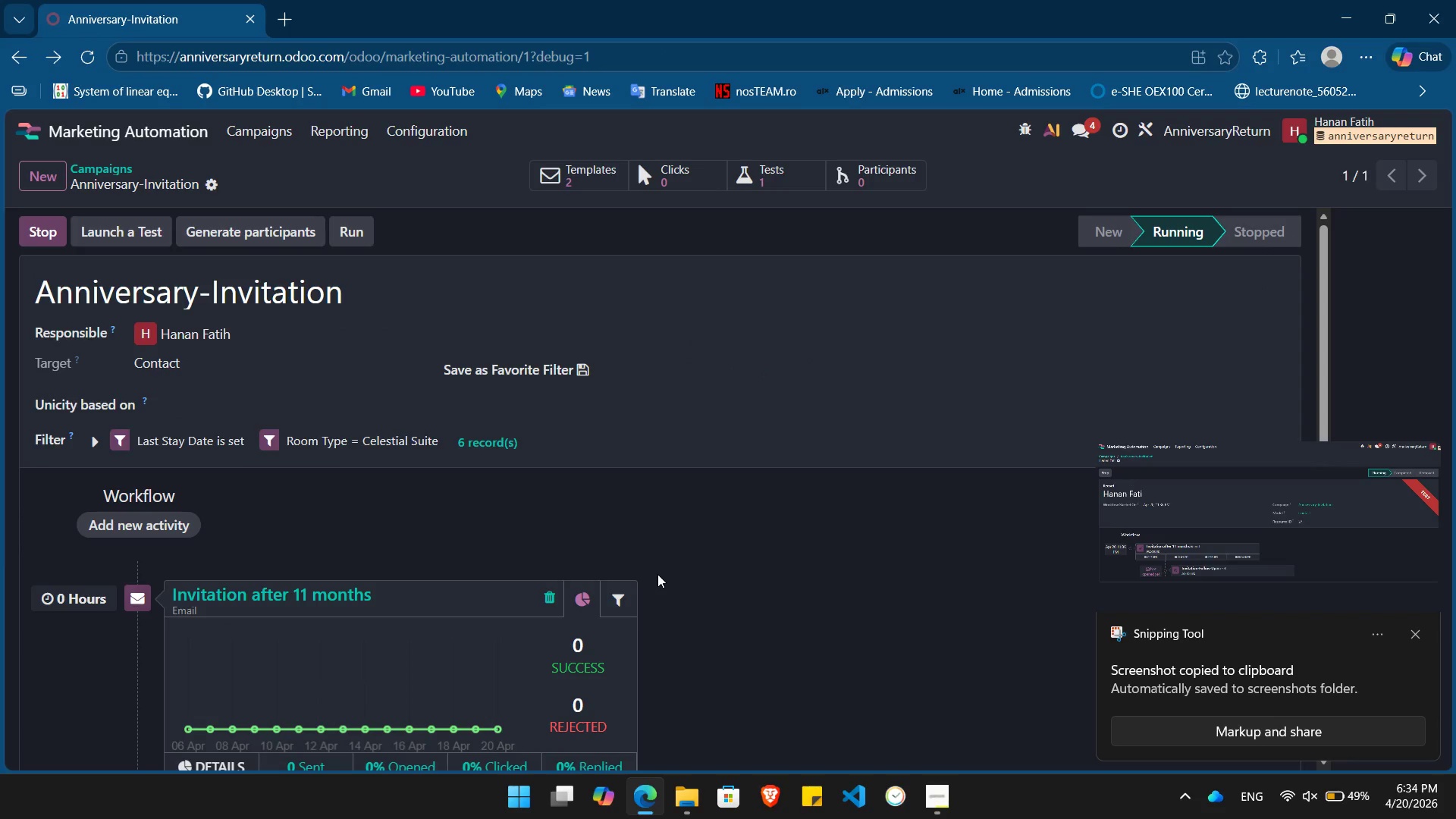 
scroll: coordinate [657, 574], scroll_direction: down, amount: 3.0
 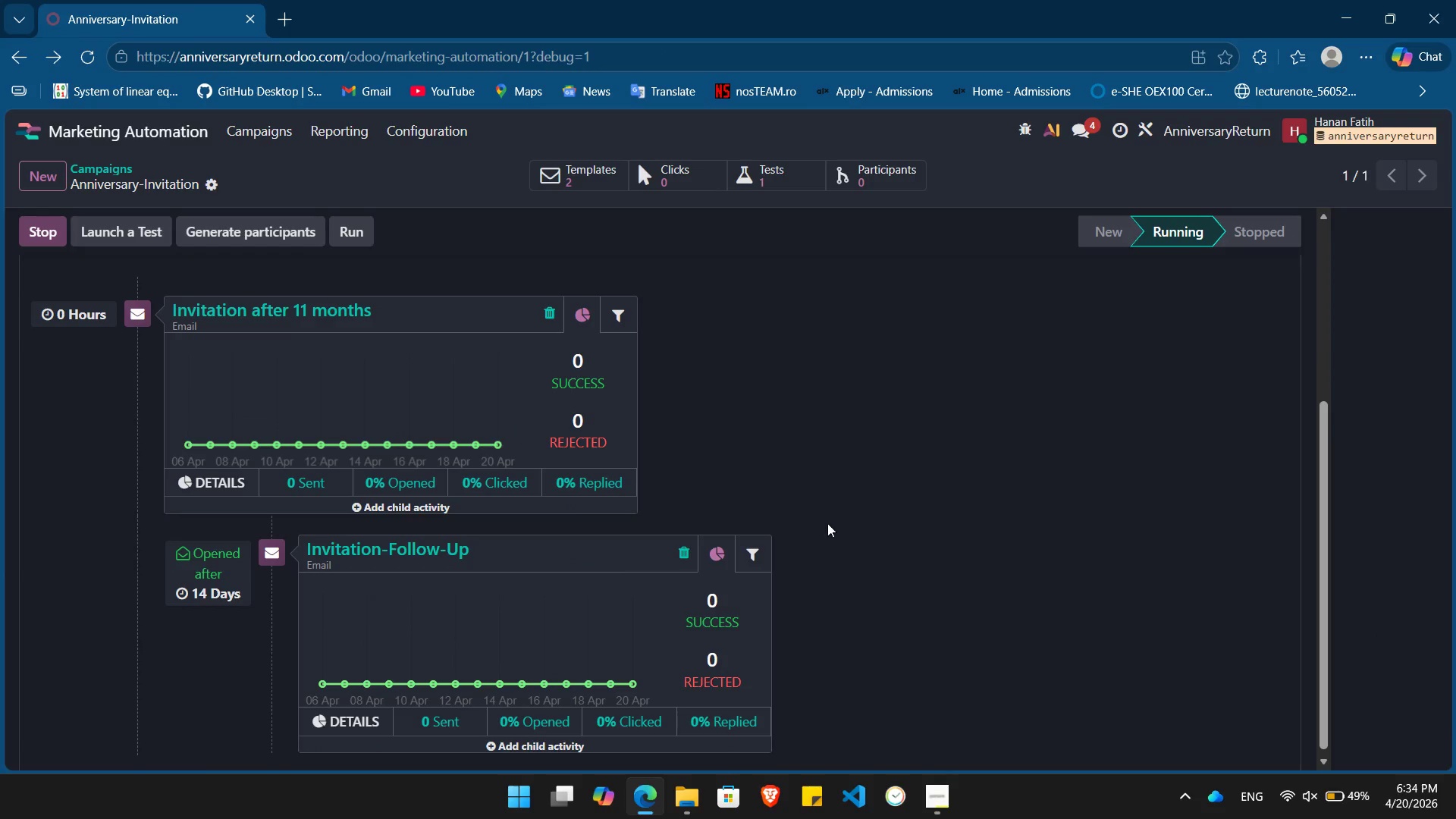 
scroll: coordinate [952, 544], scroll_direction: up, amount: 8.0
 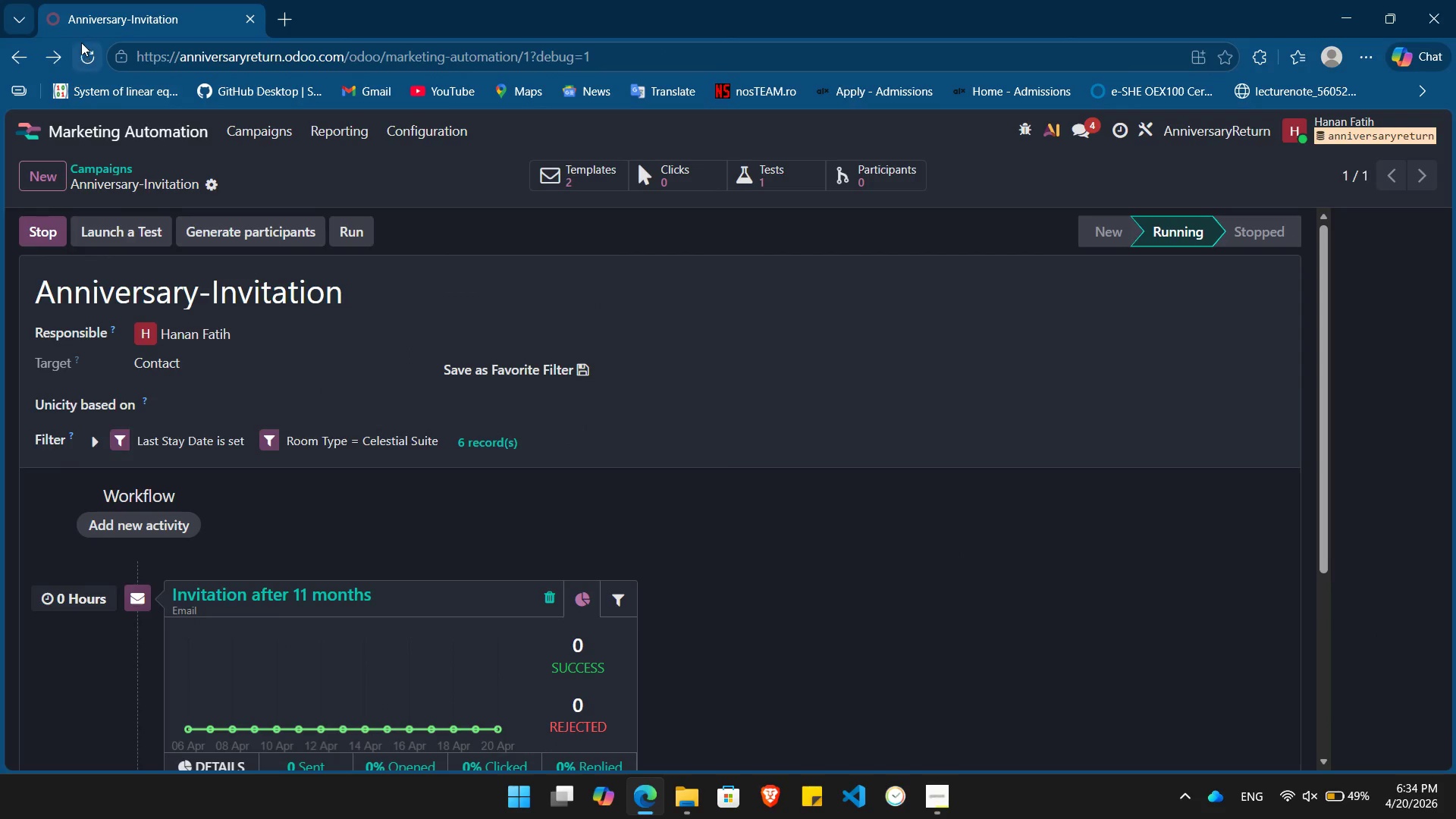 
left_click([82, 56])
 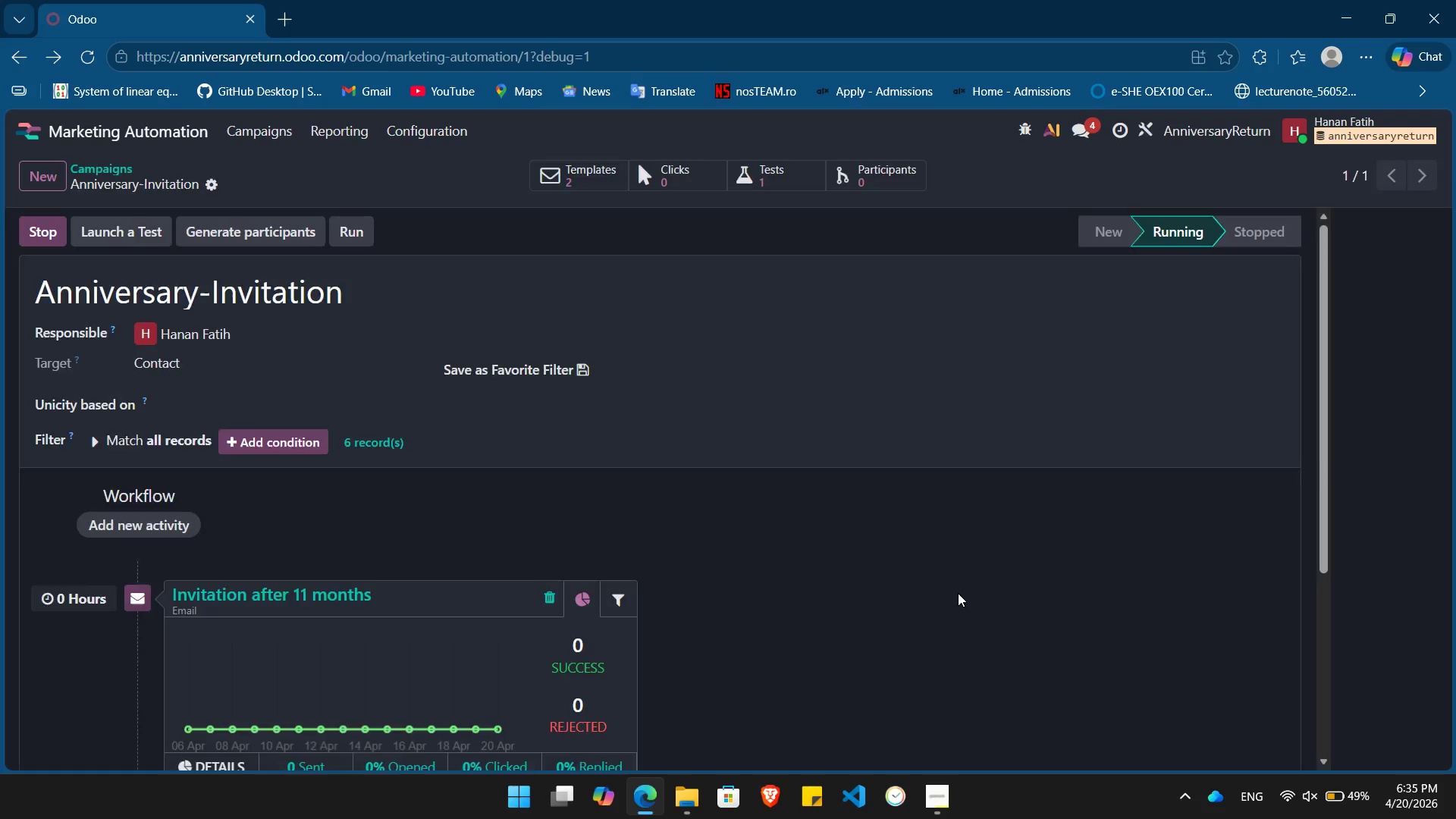 
scroll: coordinate [958, 593], scroll_direction: down, amount: 3.0
 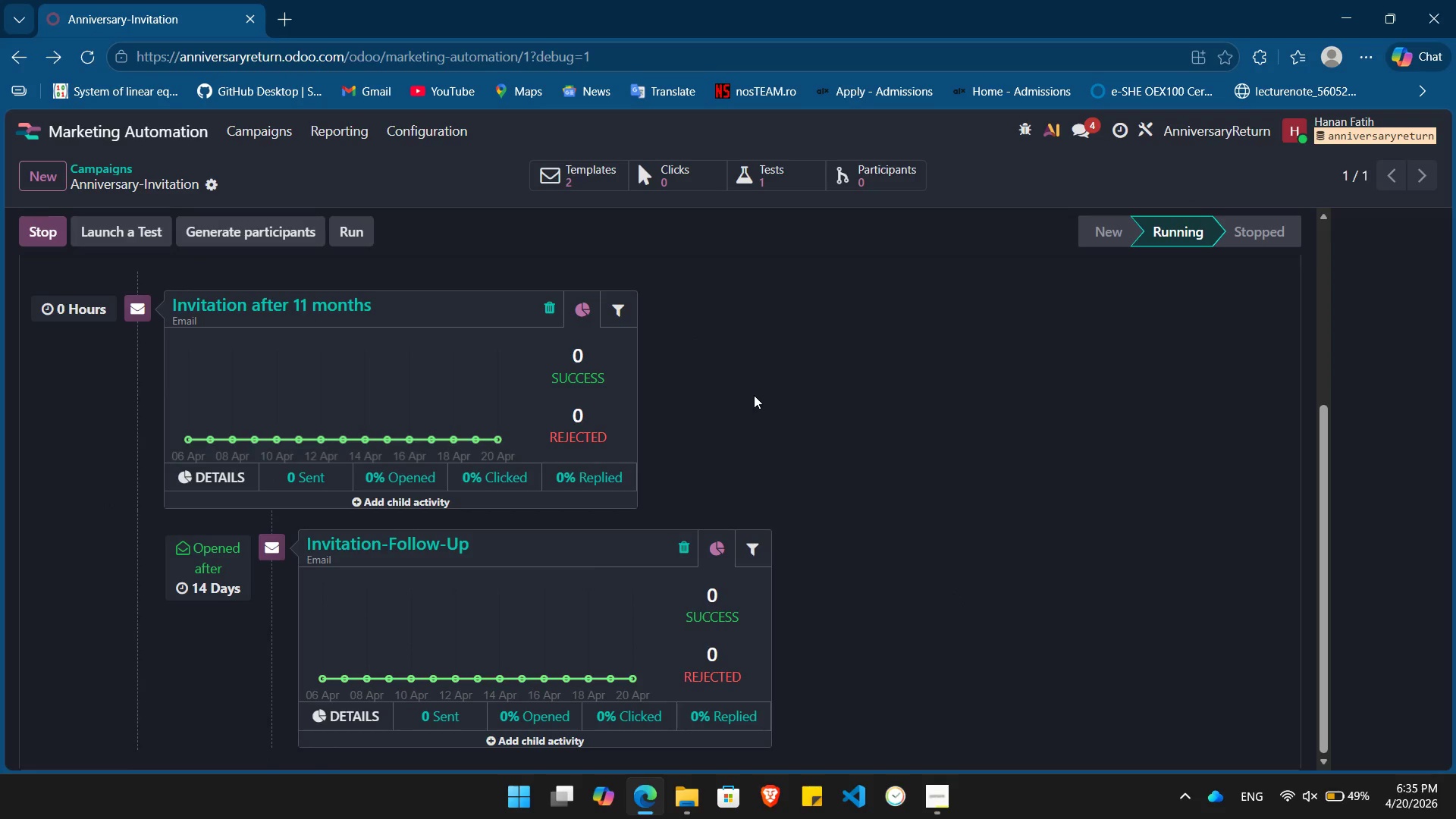 
left_click([754, 395])
 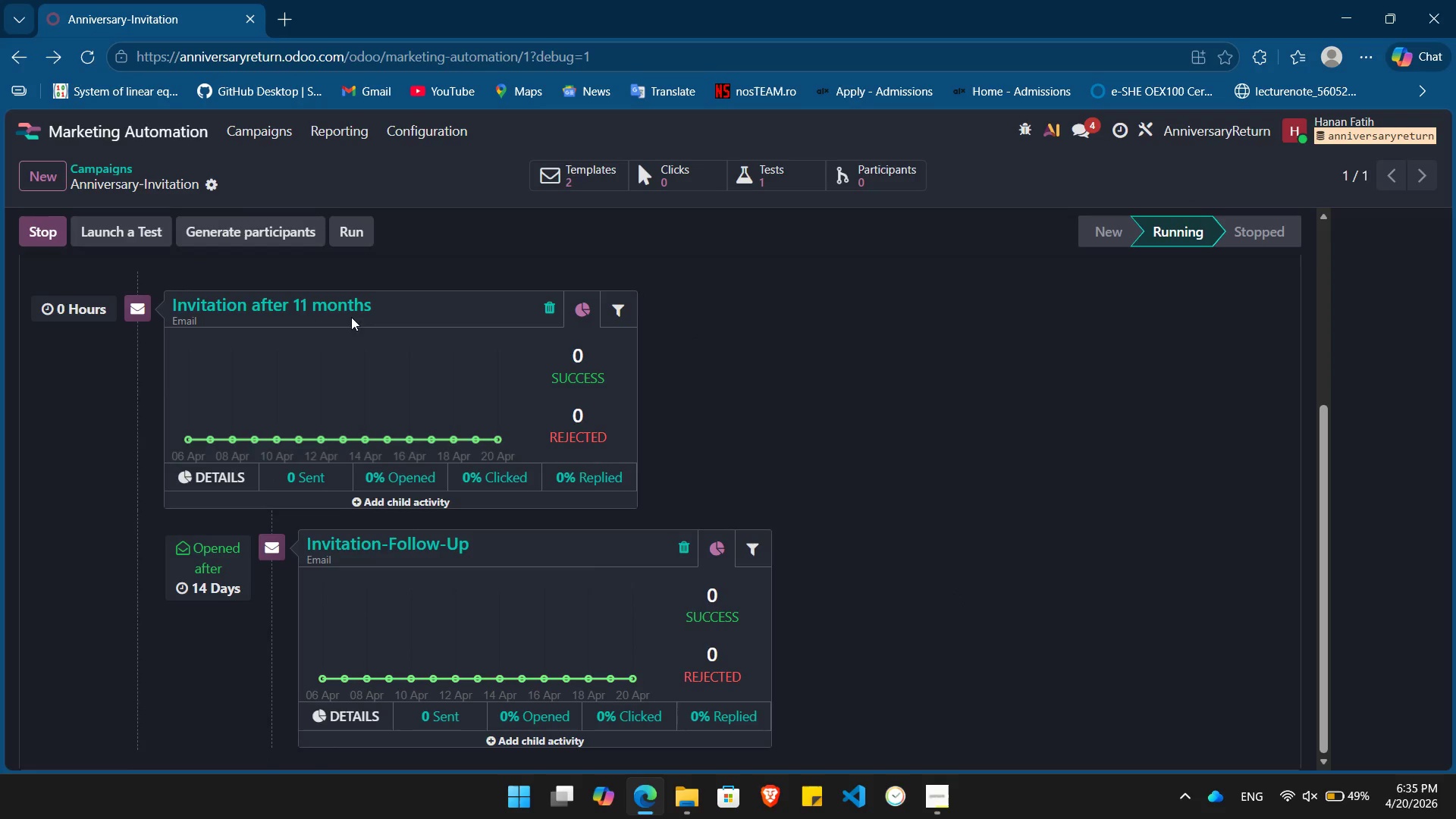 
left_click([331, 305])
 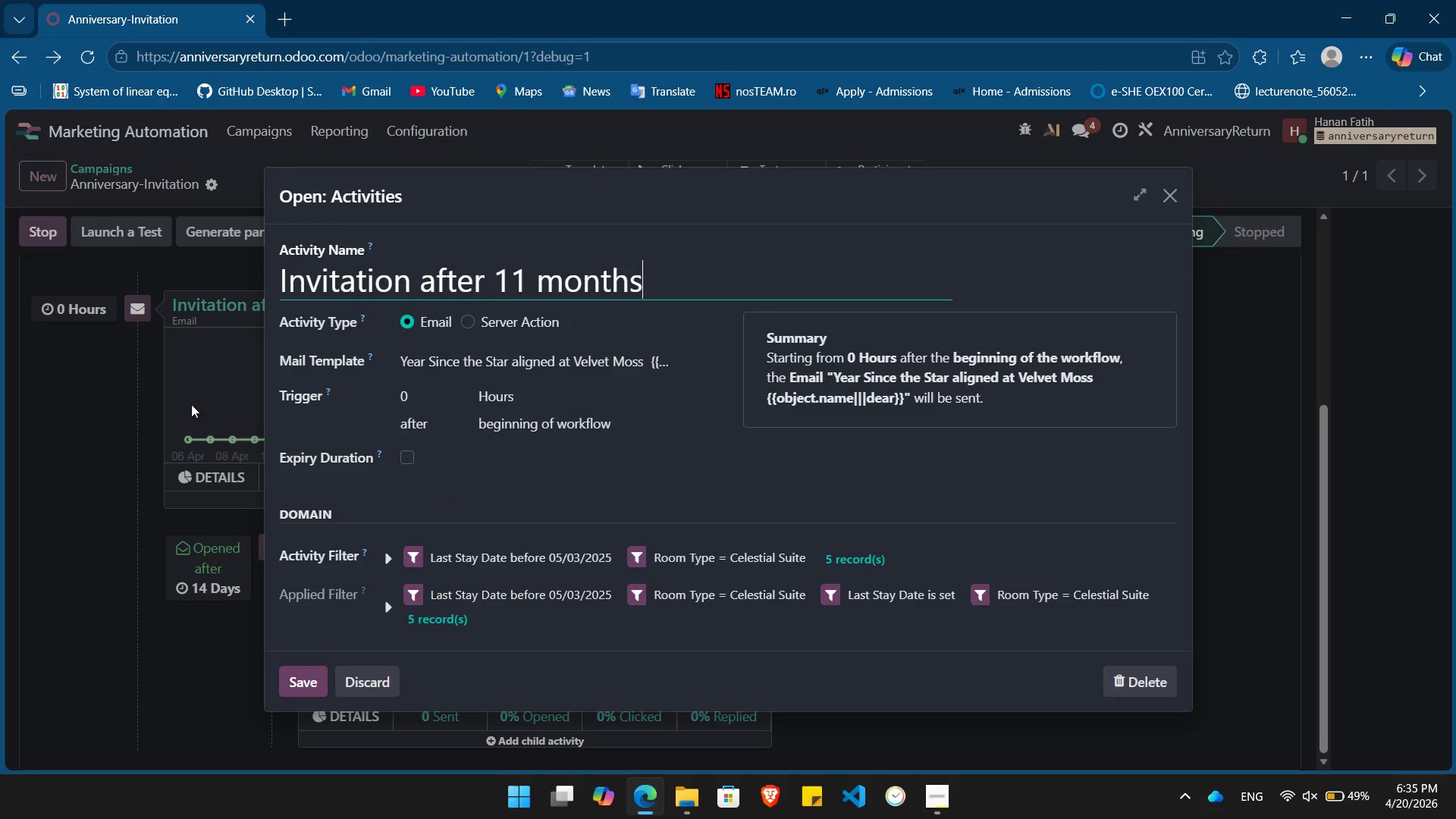 
left_click([216, 397])
 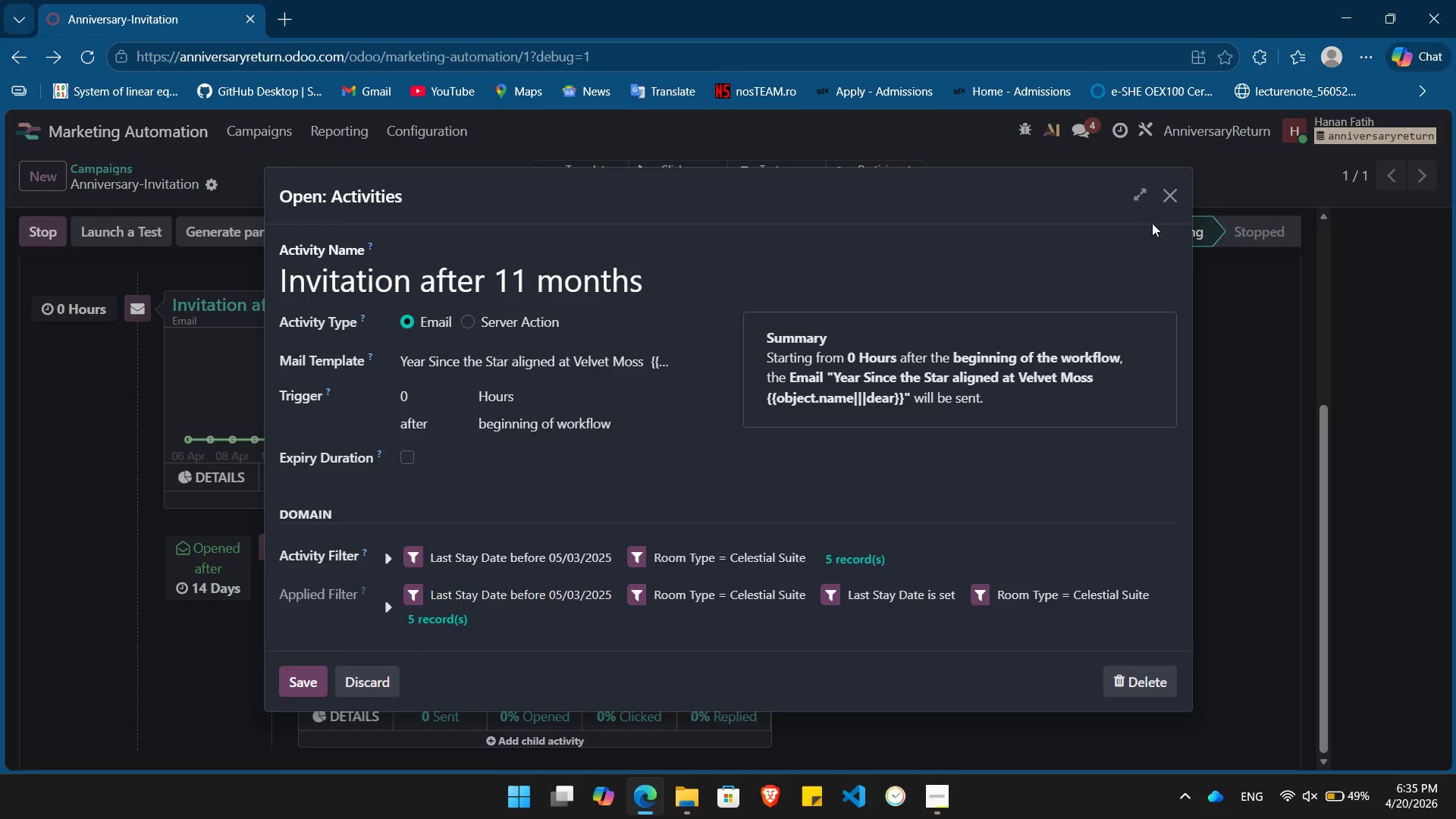 
left_click([1167, 190])
 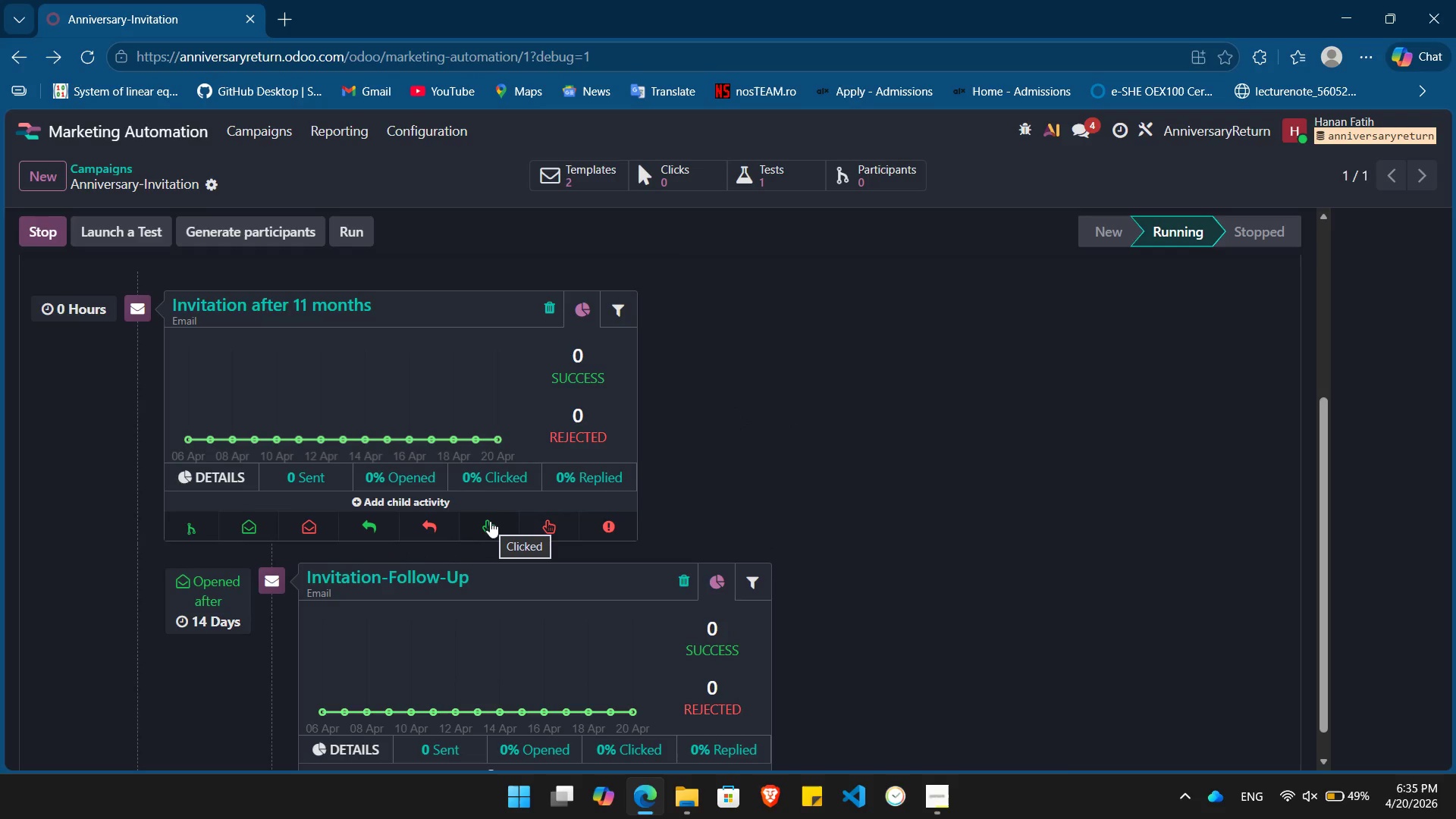 
wait(12.7)
 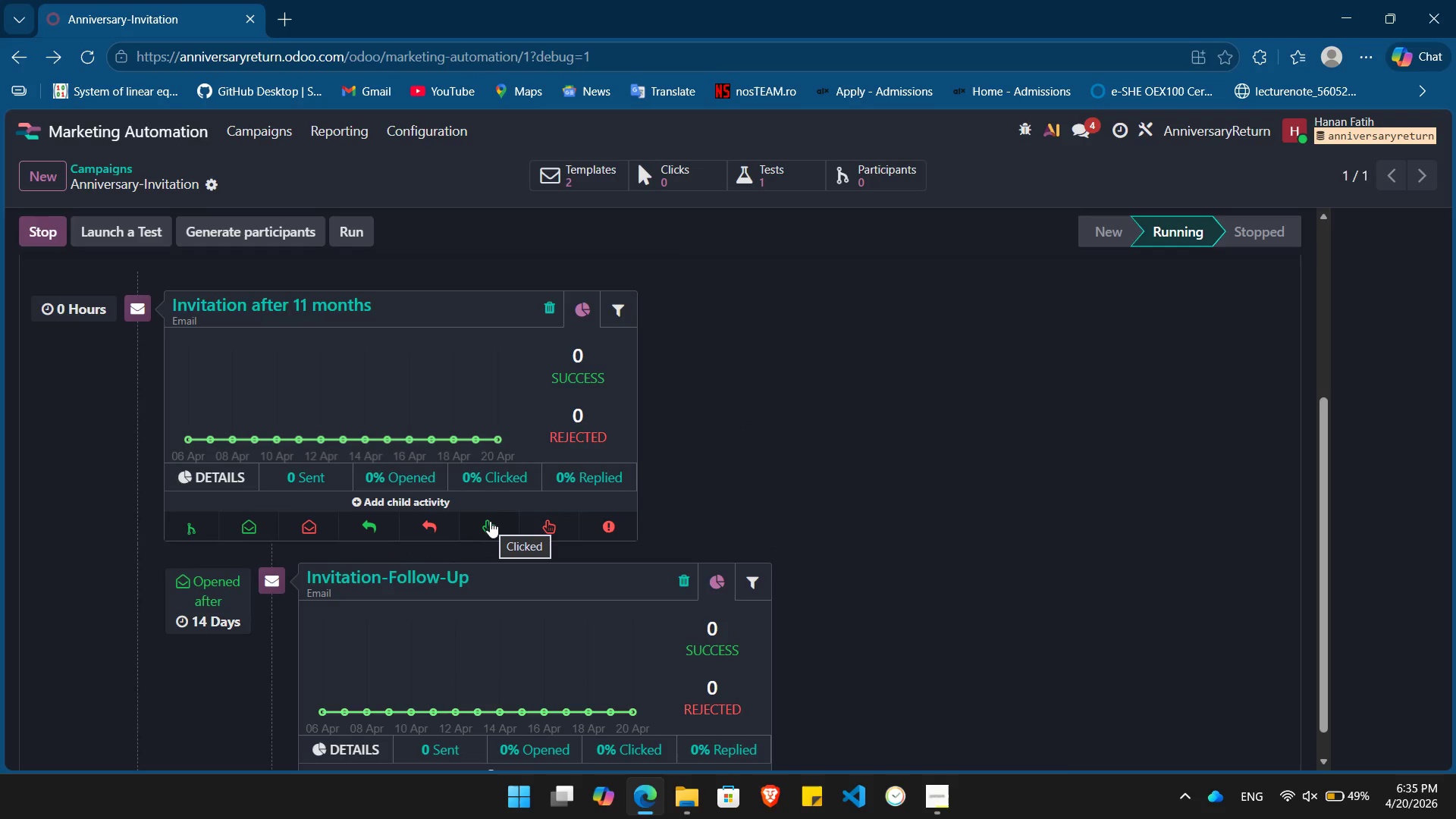 
left_click([453, 537])
 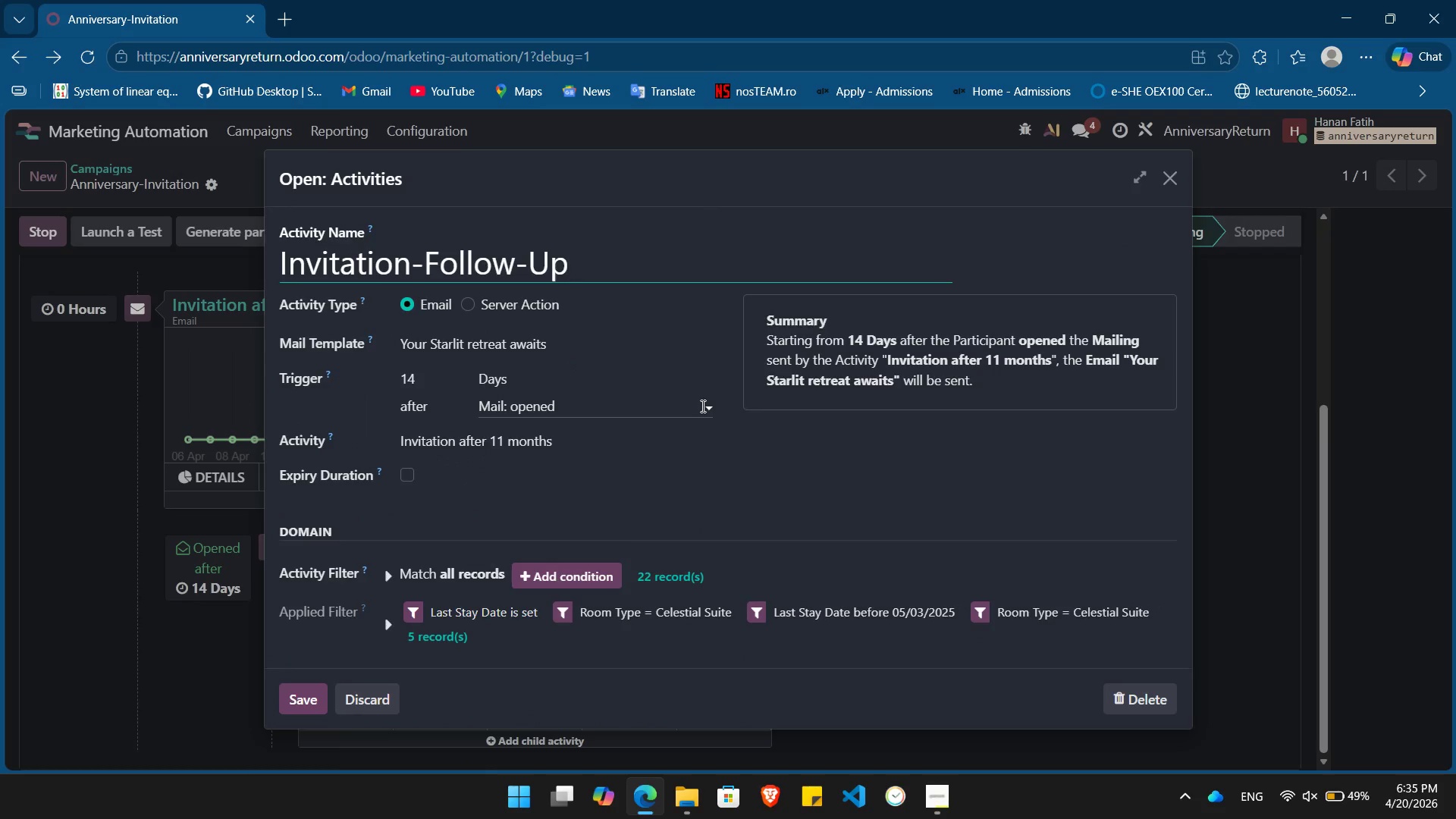 
left_click([707, 406])
 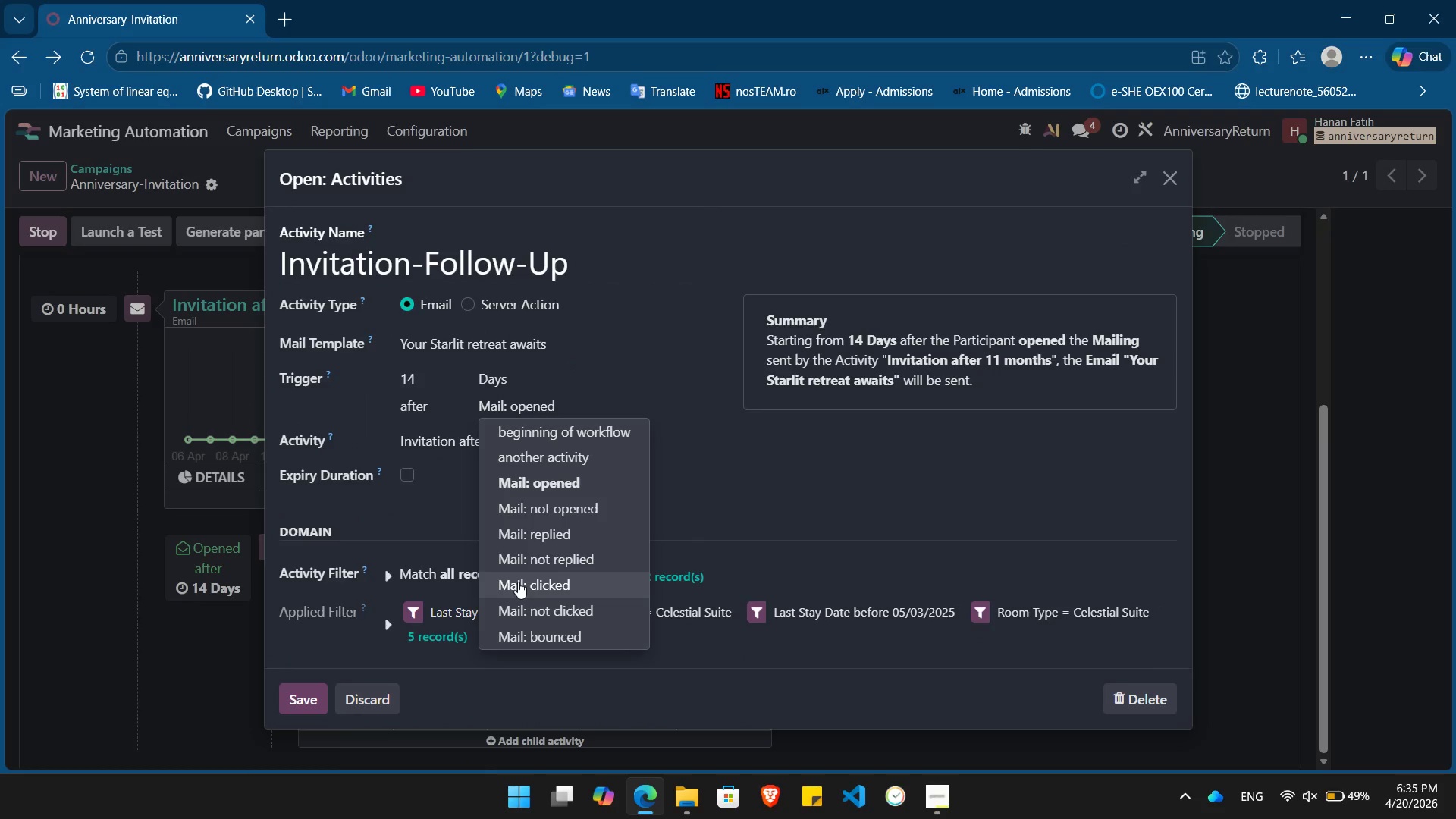 
wait(5.25)
 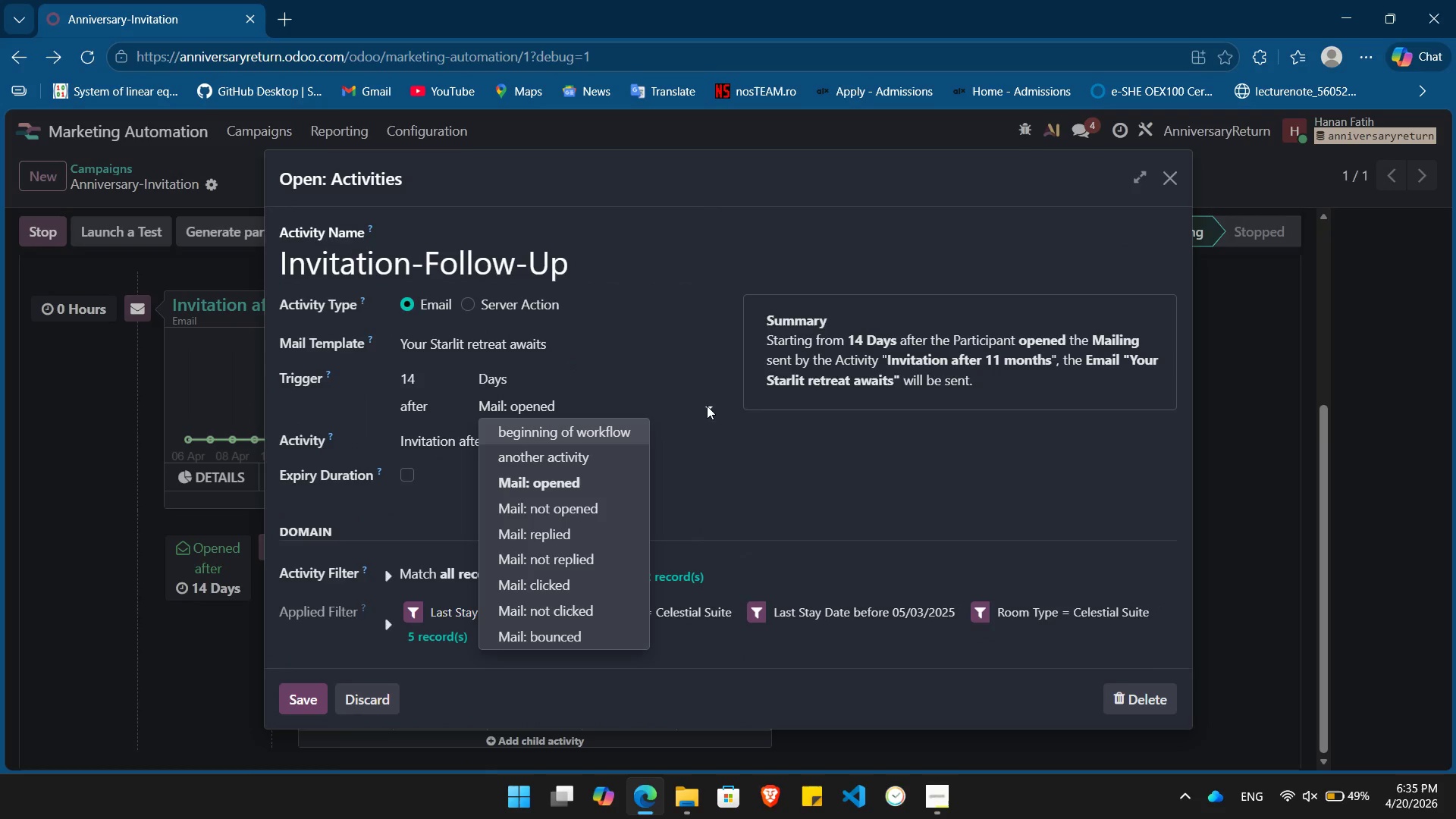 
left_click([754, 532])
 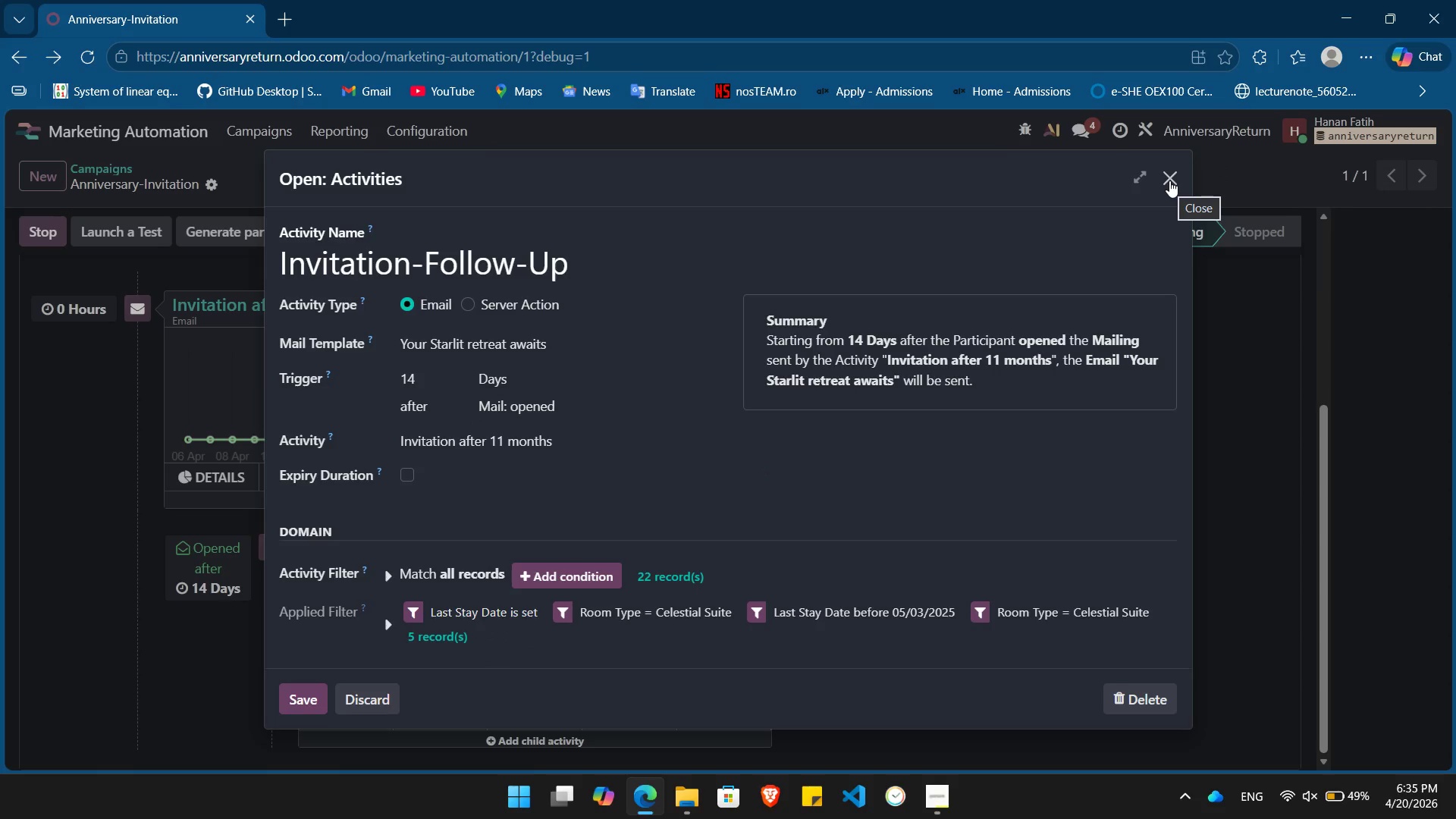 
left_click([1169, 180])
 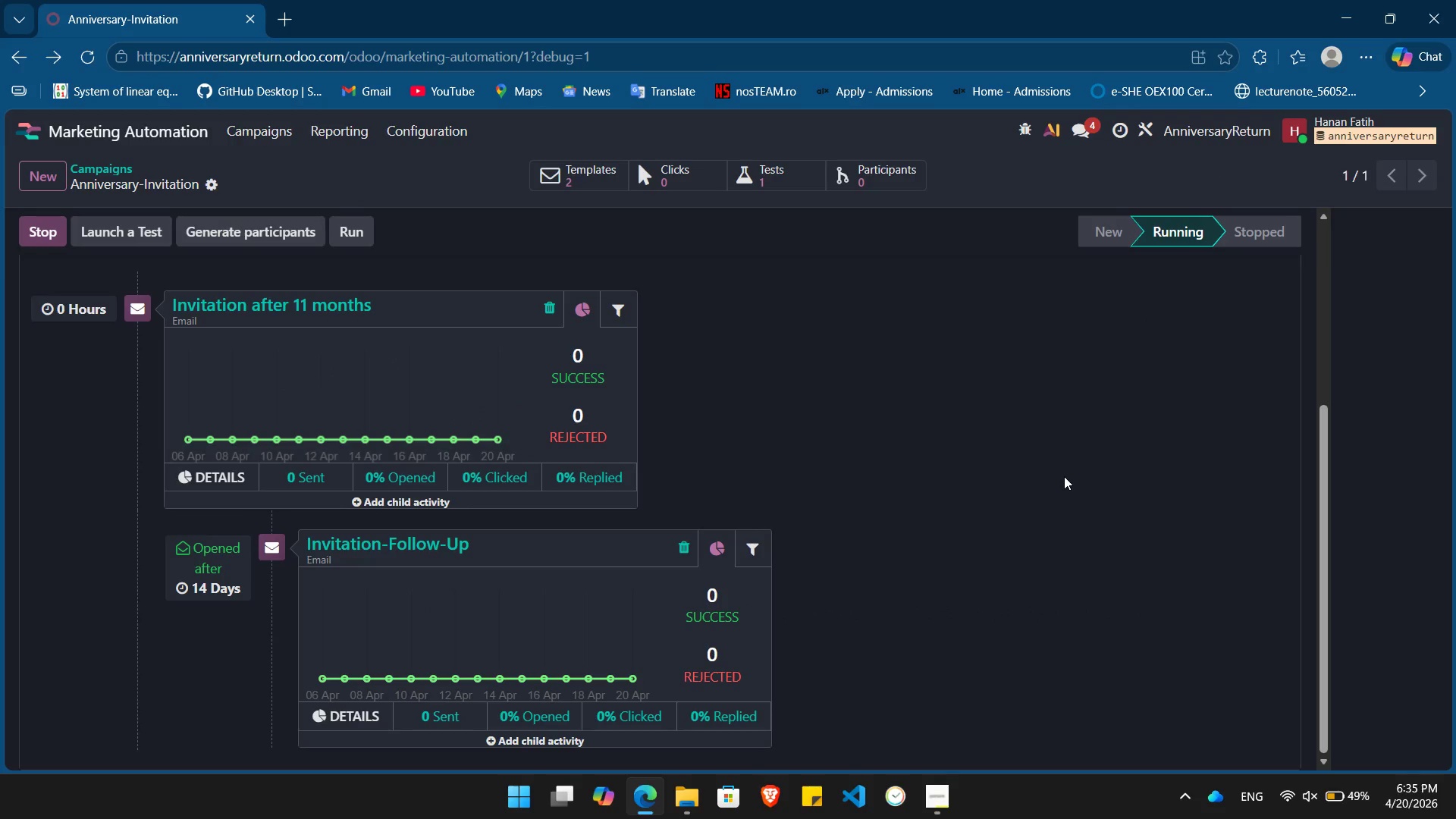 